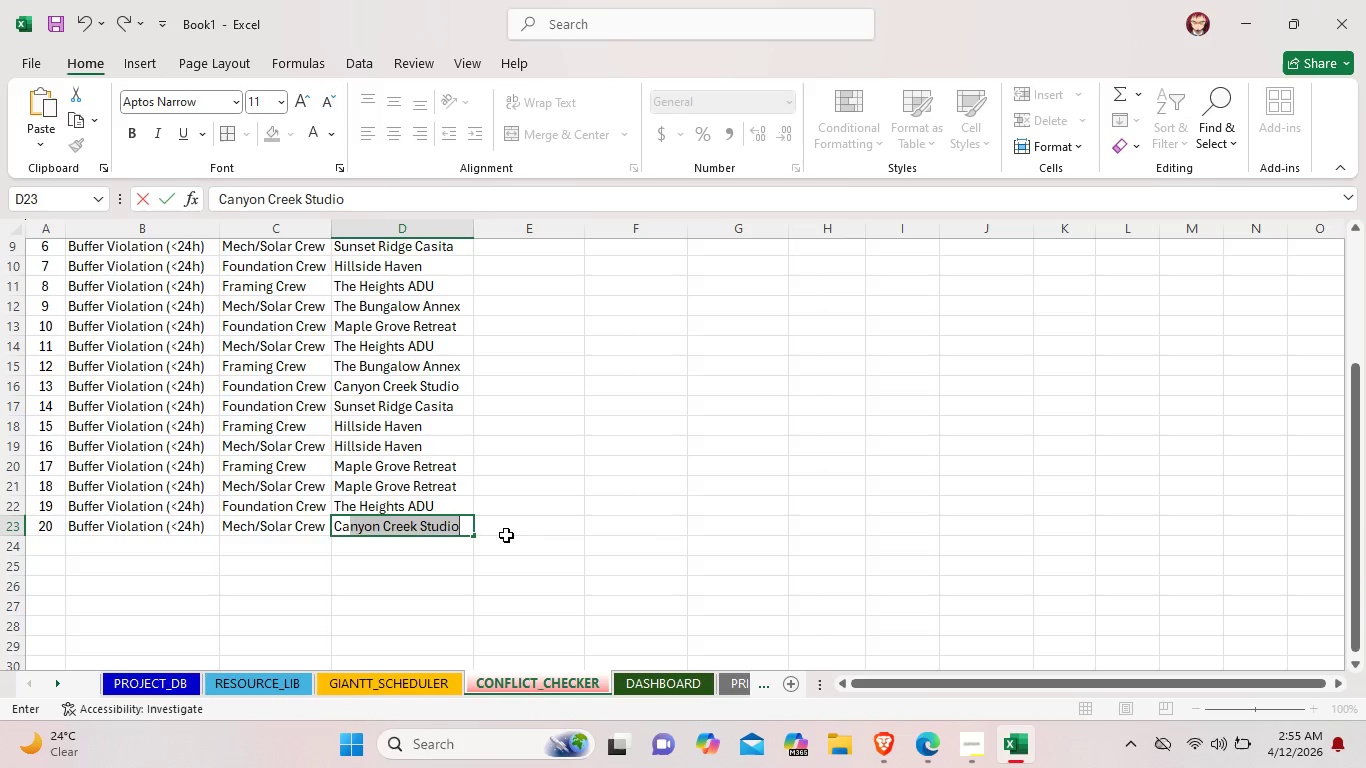 
left_click([523, 517])
 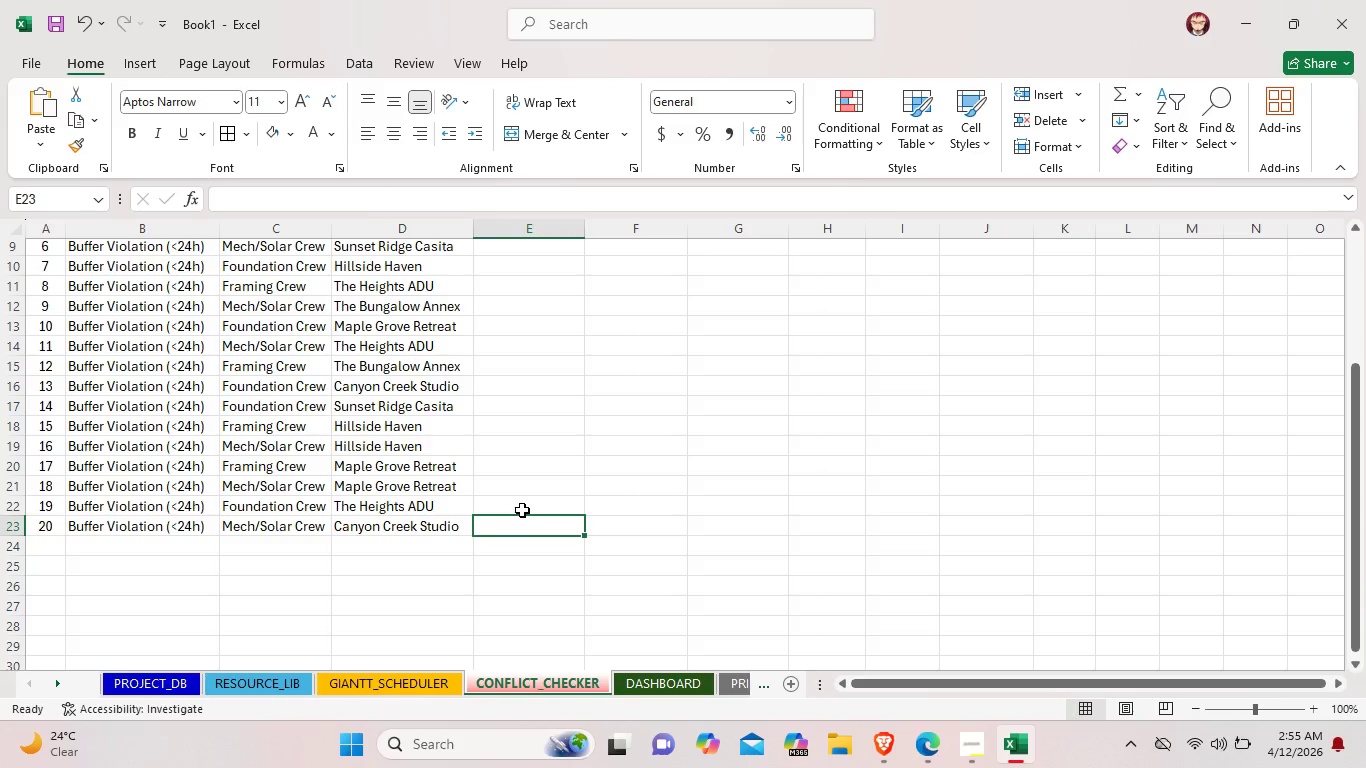 
scroll: coordinate [520, 506], scroll_direction: up, amount: 5.0
 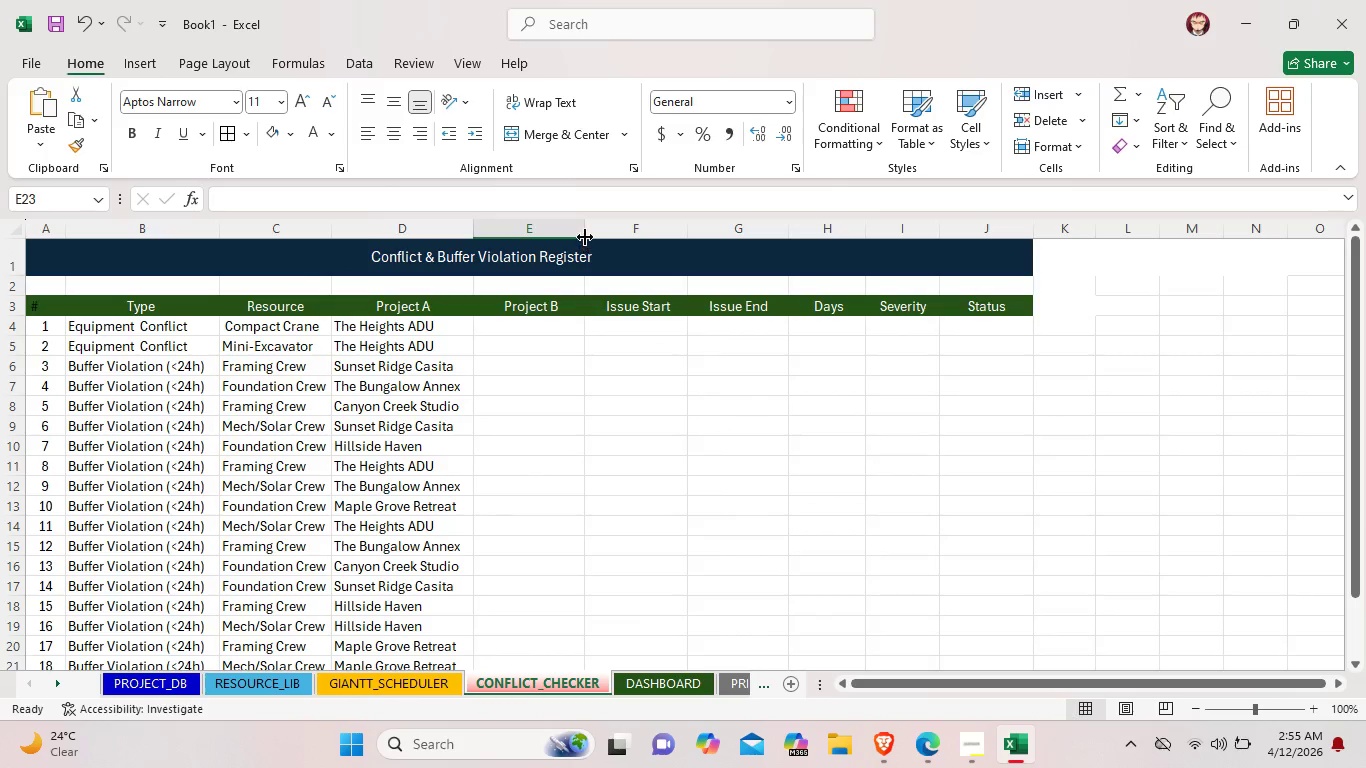 
left_click_drag(start_coordinate=[585, 234], to_coordinate=[596, 234])
 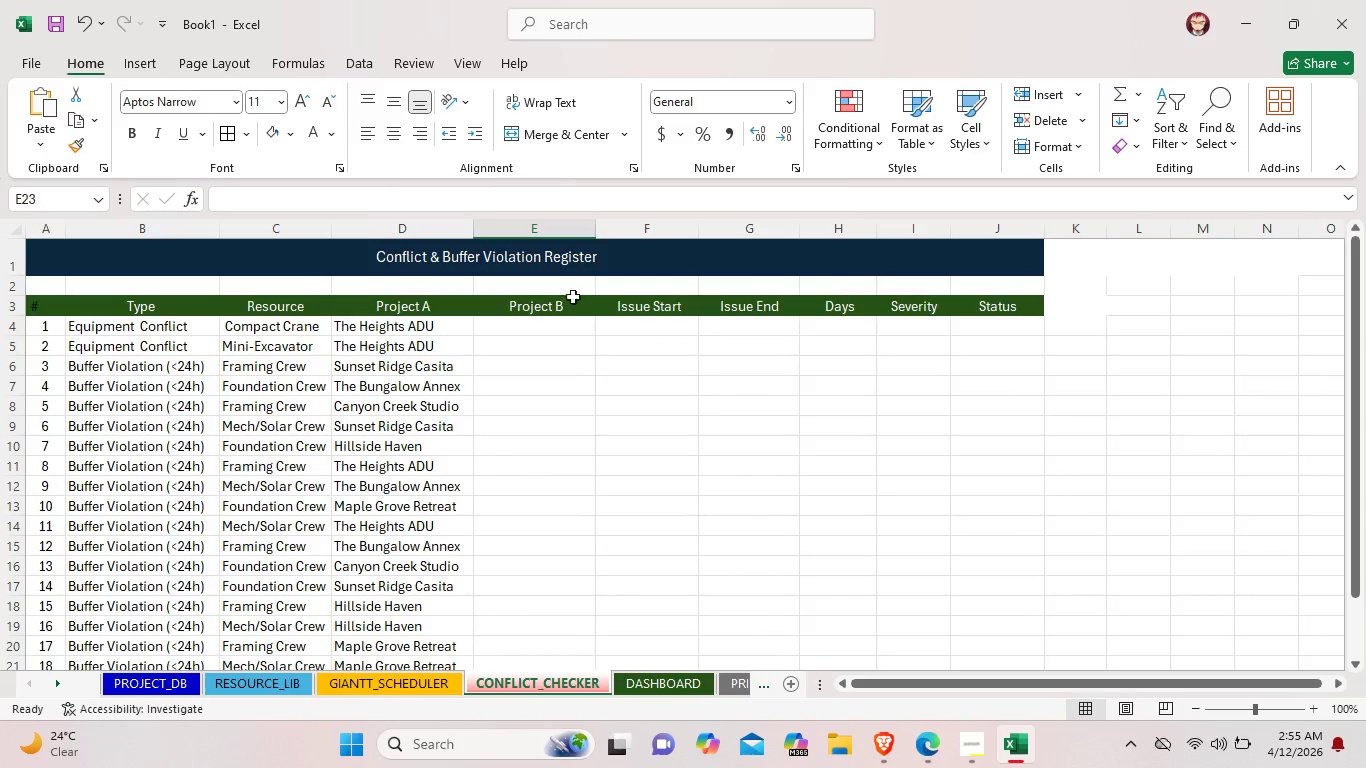 
wait(6.39)
 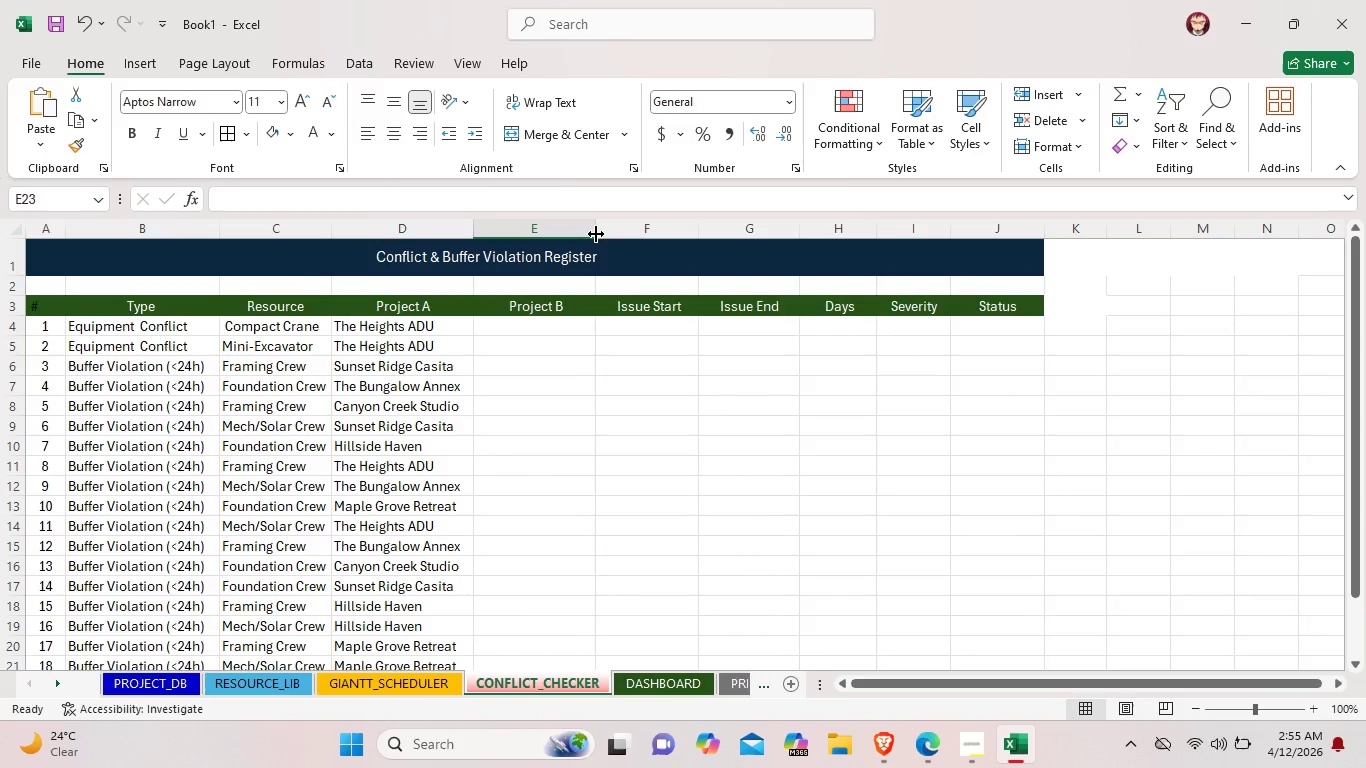 
scroll: coordinate [696, 593], scroll_direction: down, amount: 3.0
 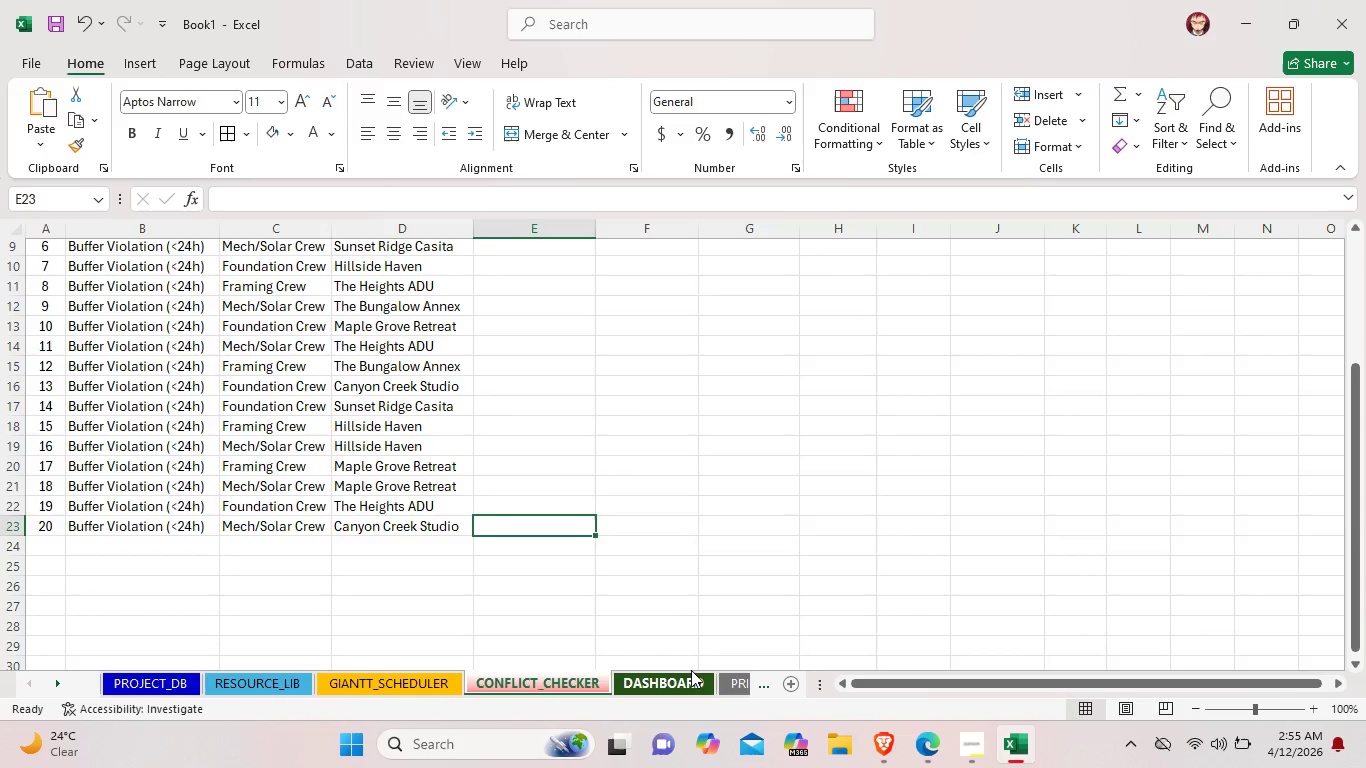 
left_click([691, 670])
 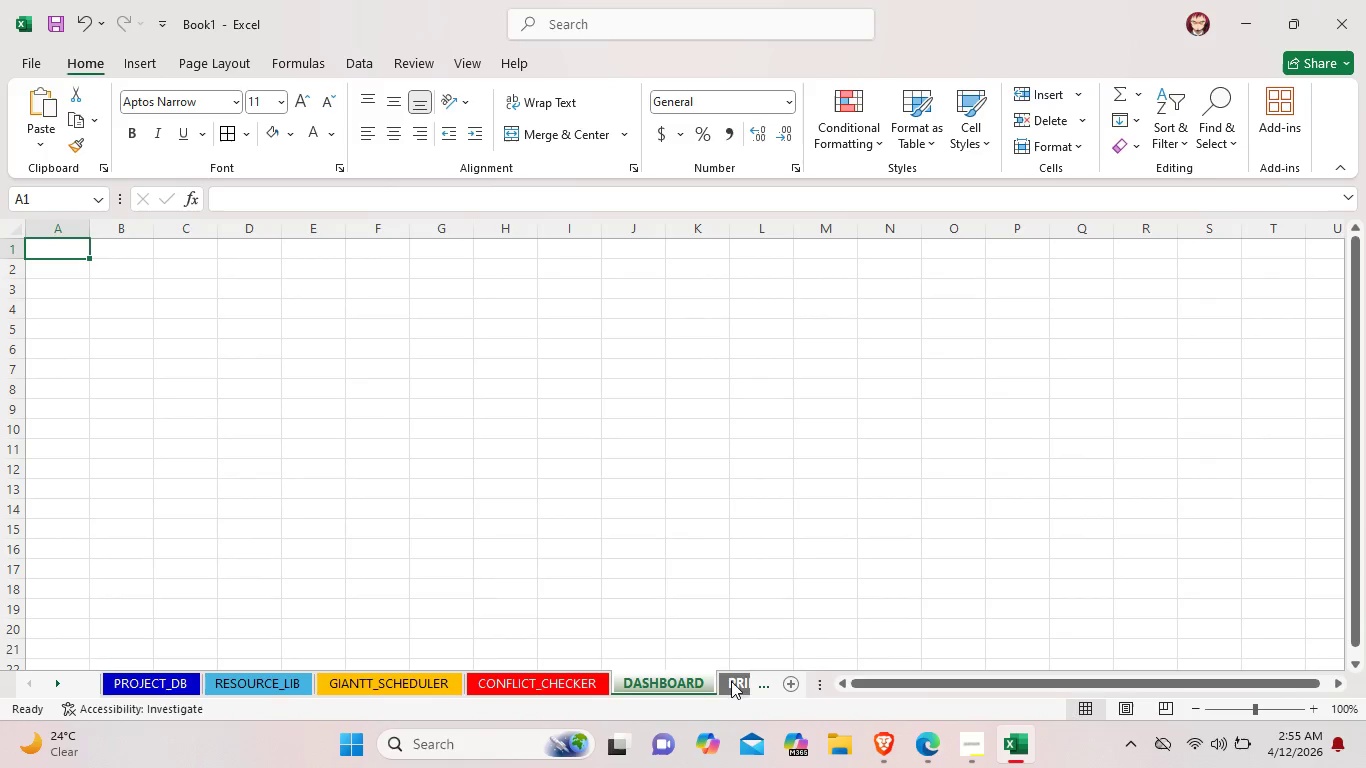 
left_click([731, 681])
 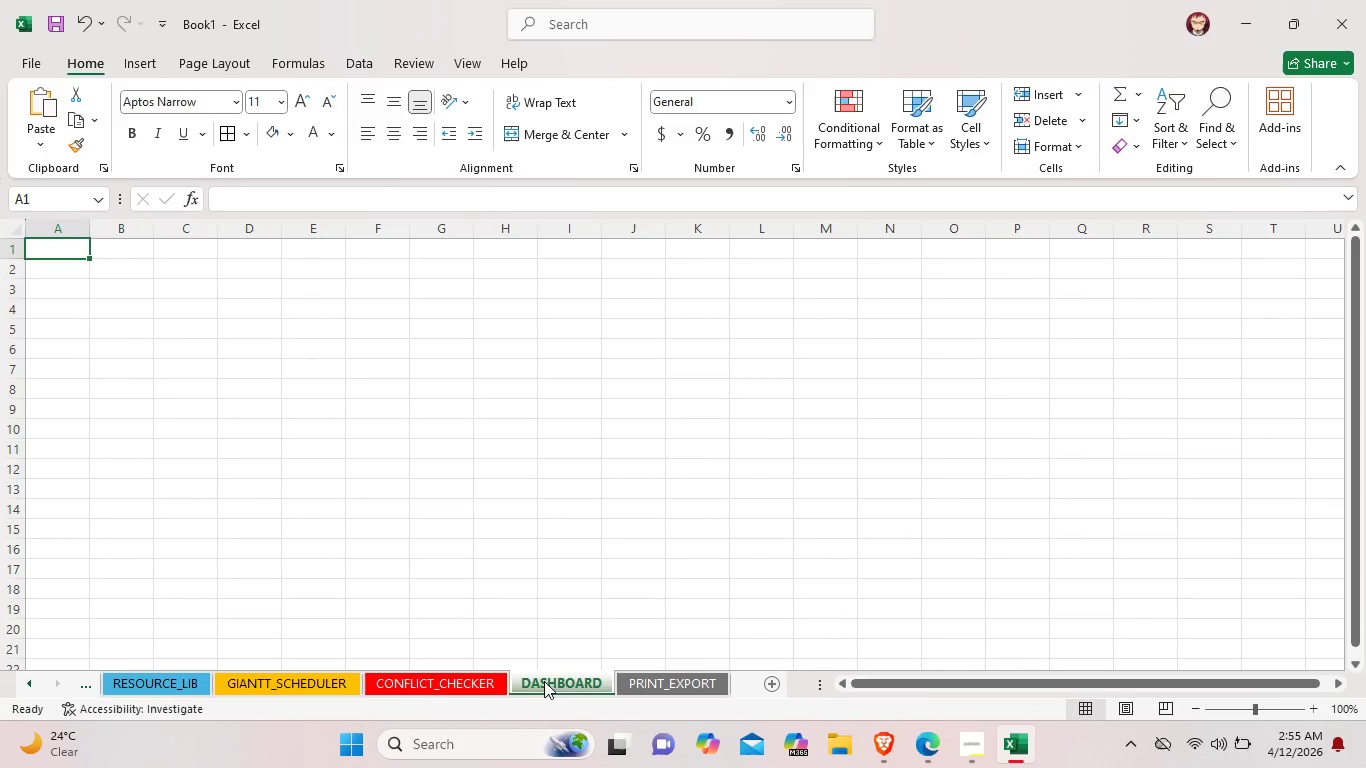 
double_click([478, 678])
 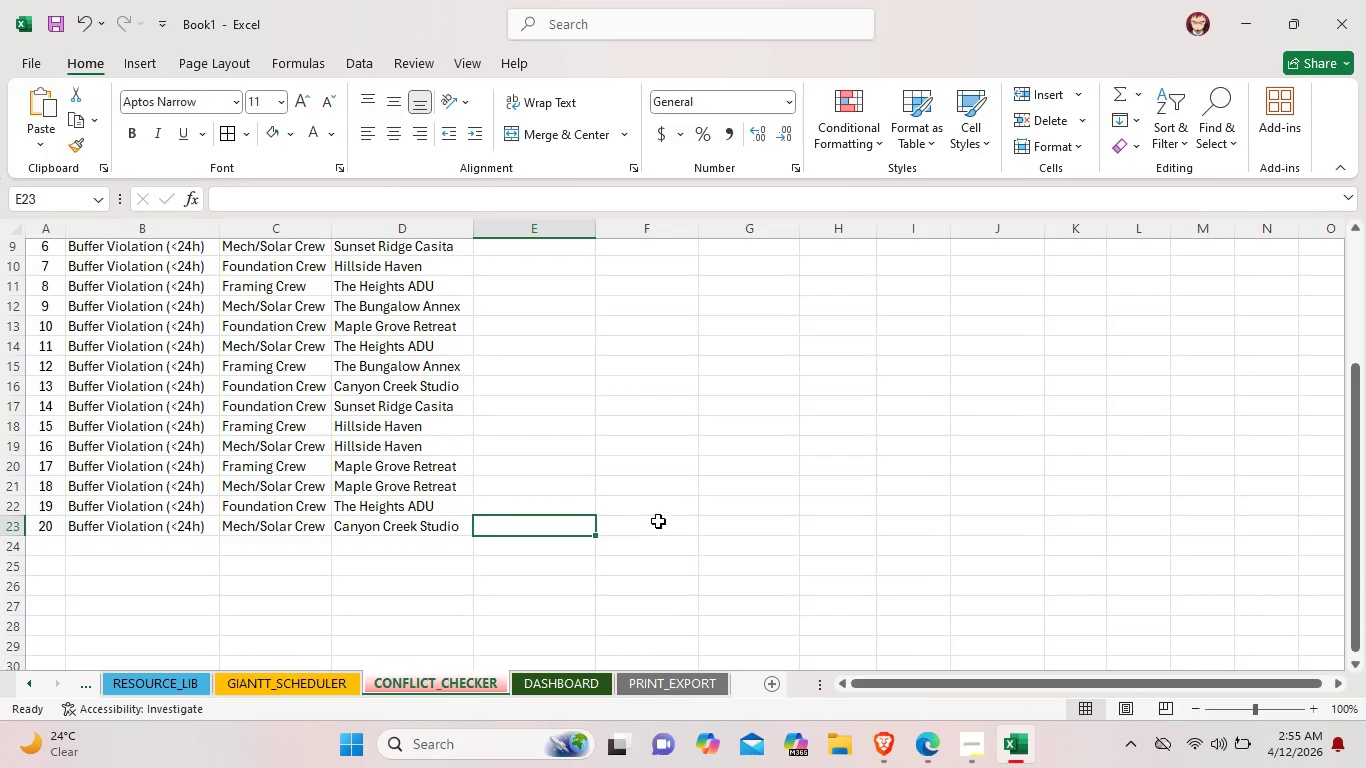 
scroll: coordinate [657, 521], scroll_direction: up, amount: 2.0
 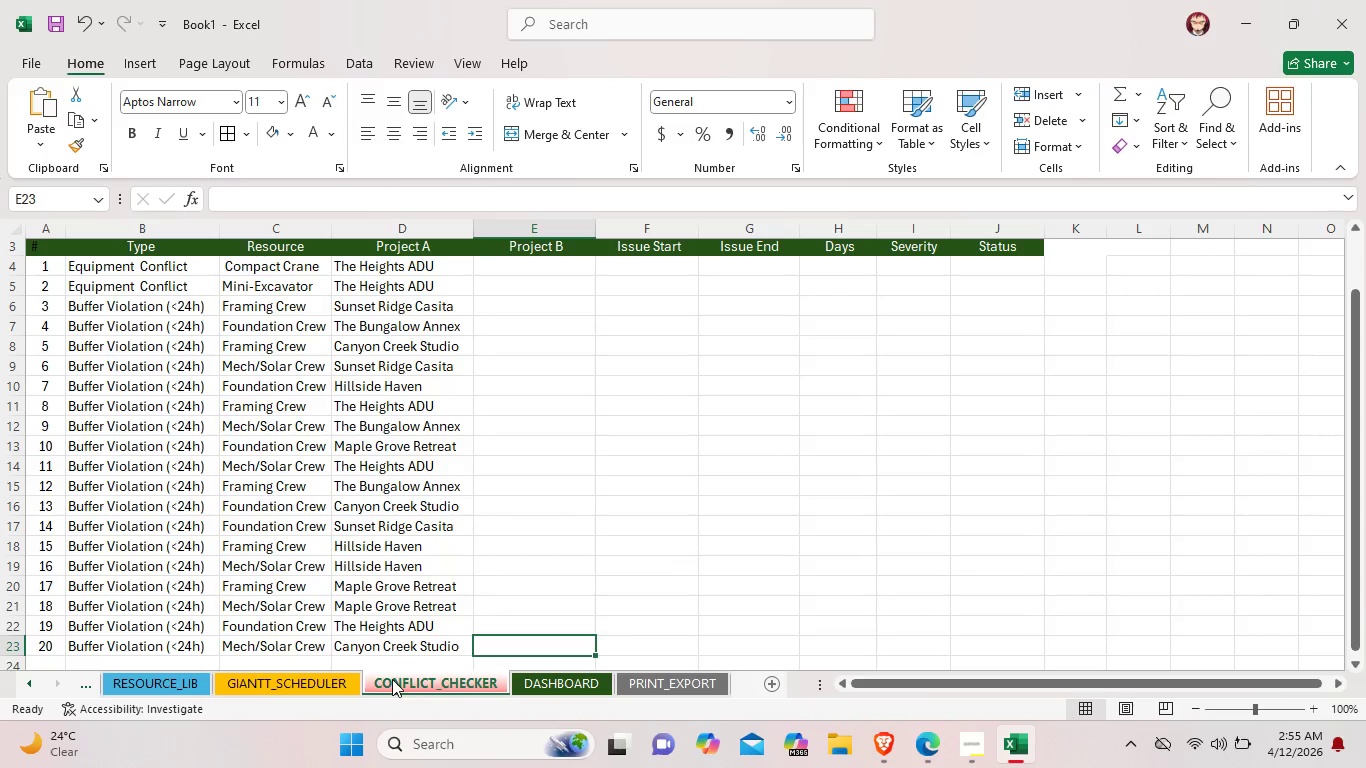 
left_click([341, 684])
 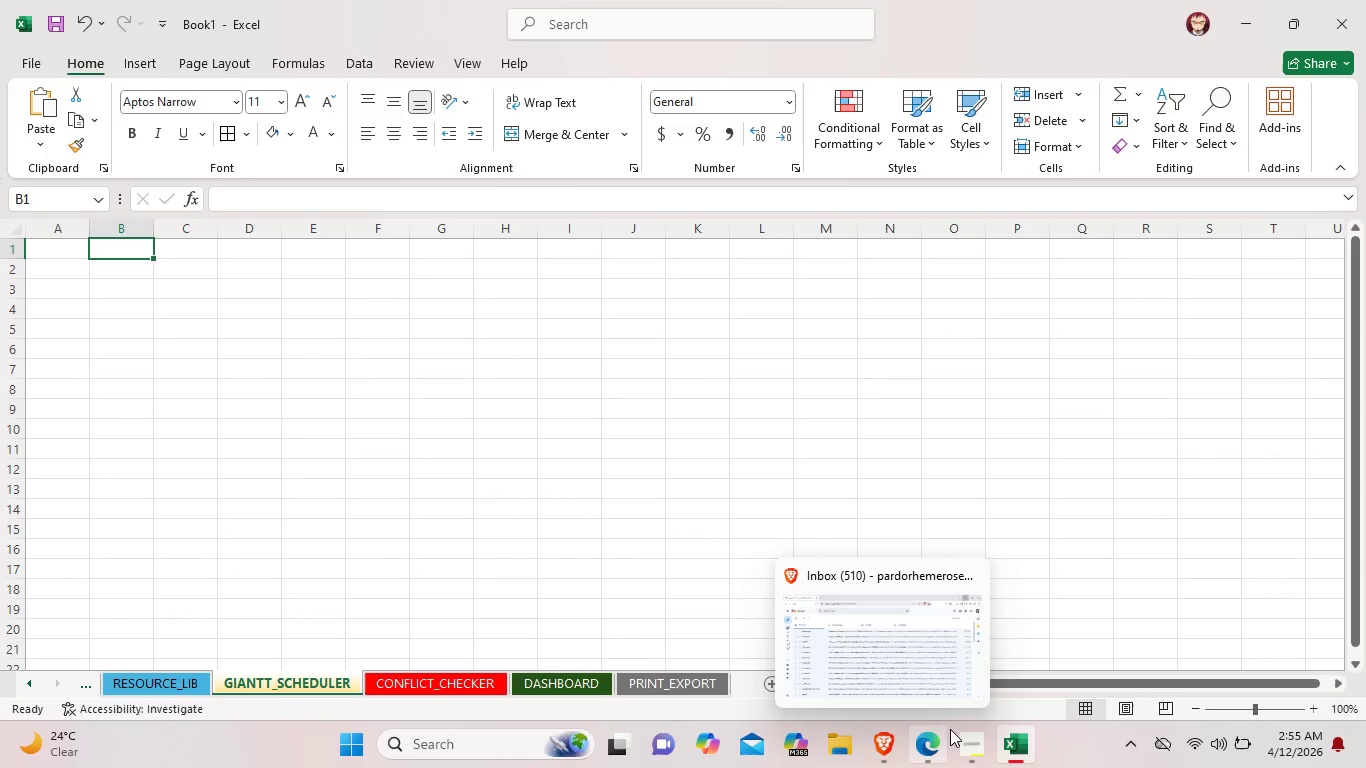 
left_click([959, 733])